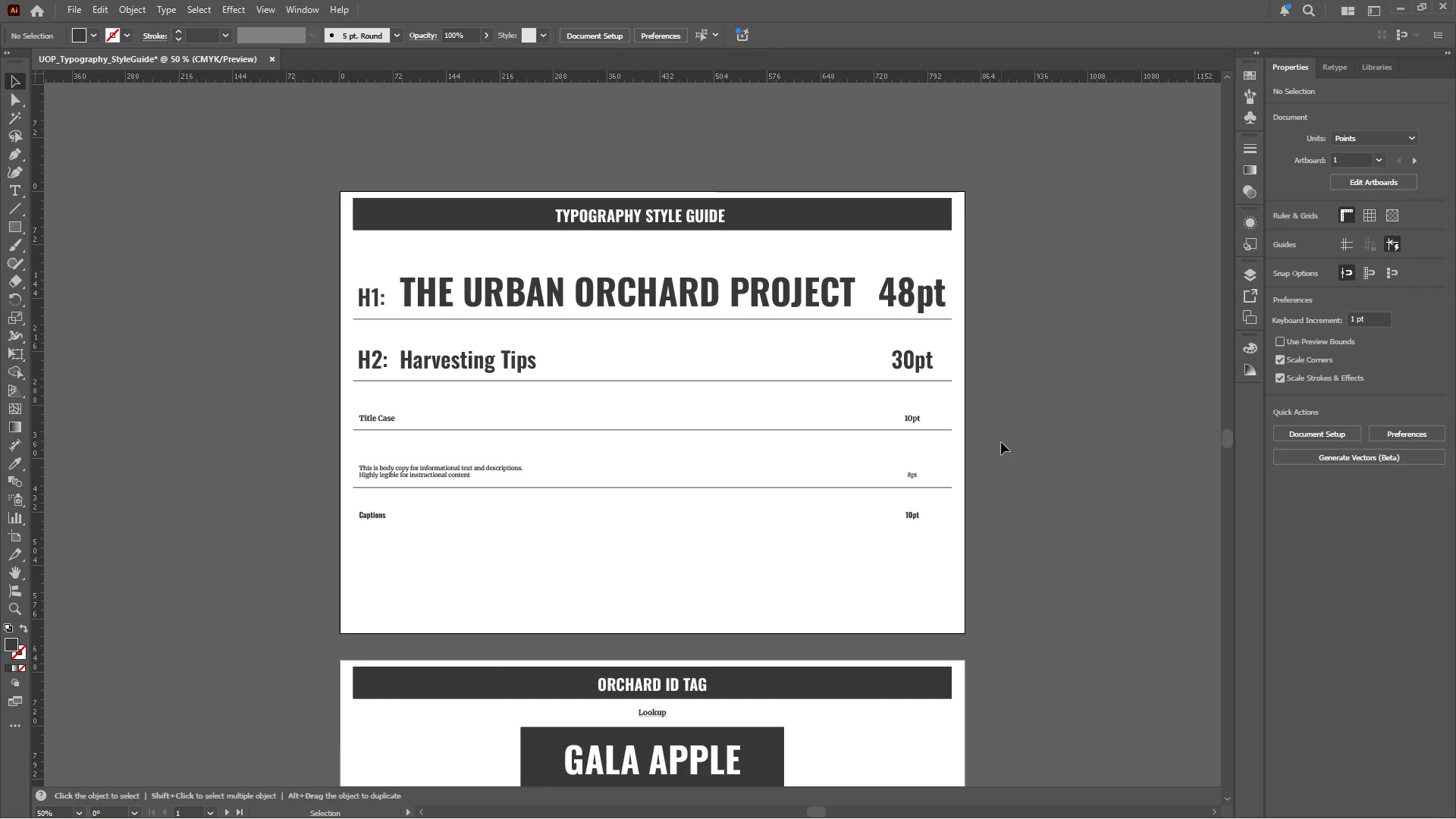 
scroll: coordinate [1061, 457], scroll_direction: none, amount: 0.0
 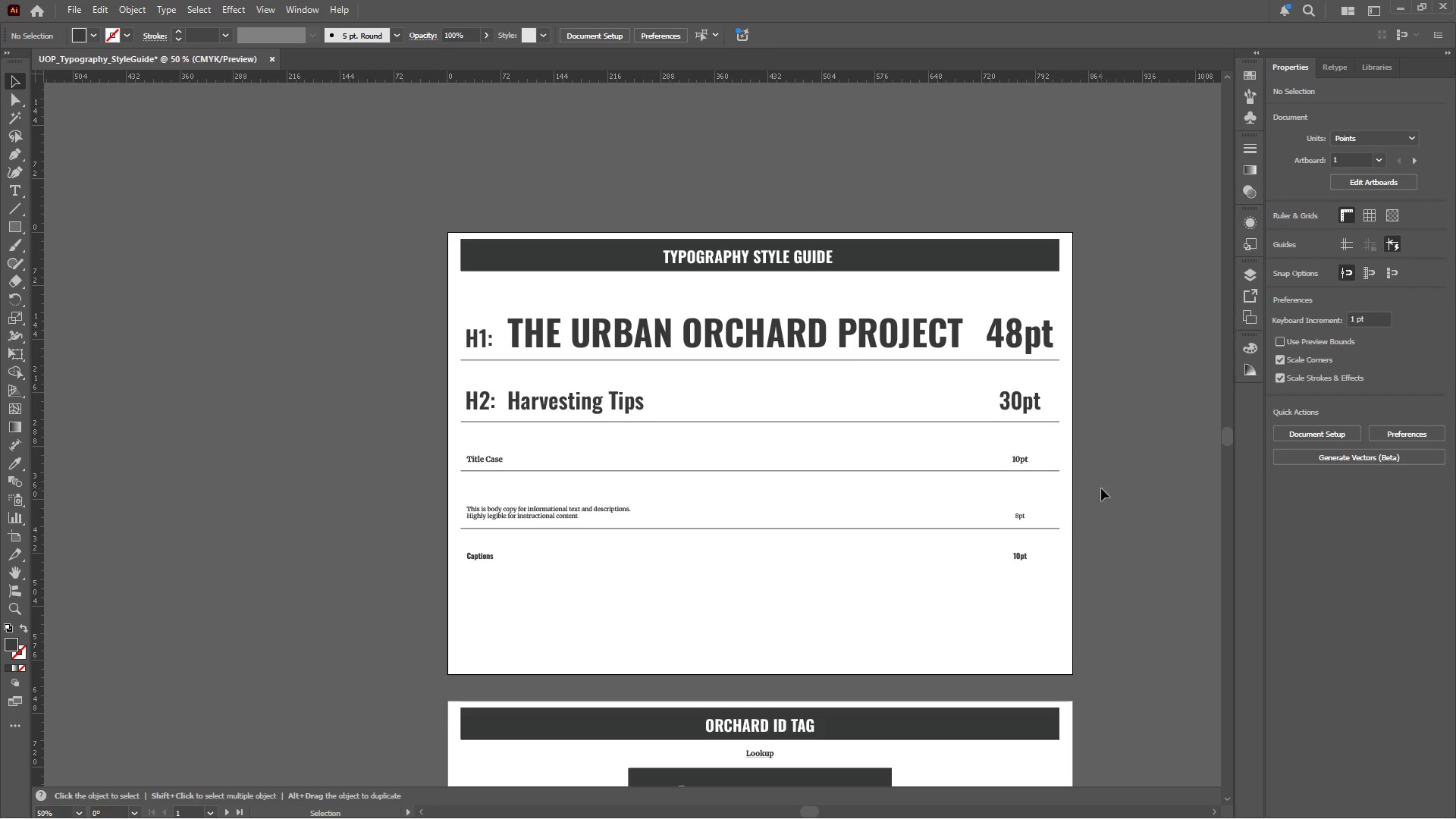 
left_click_drag(start_coordinate=[1113, 494], to_coordinate=[1005, 453])
 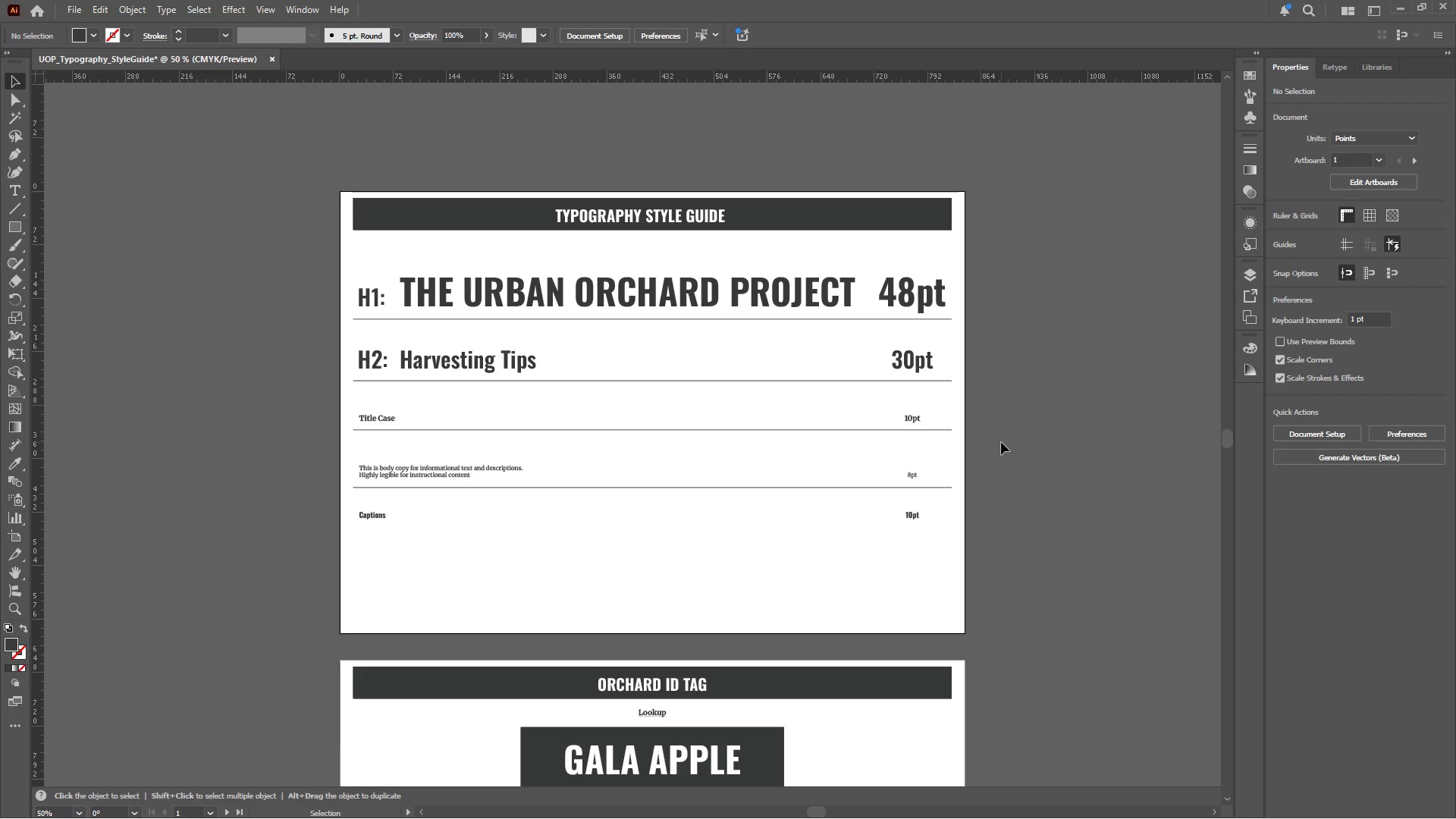 
wait(12.05)
 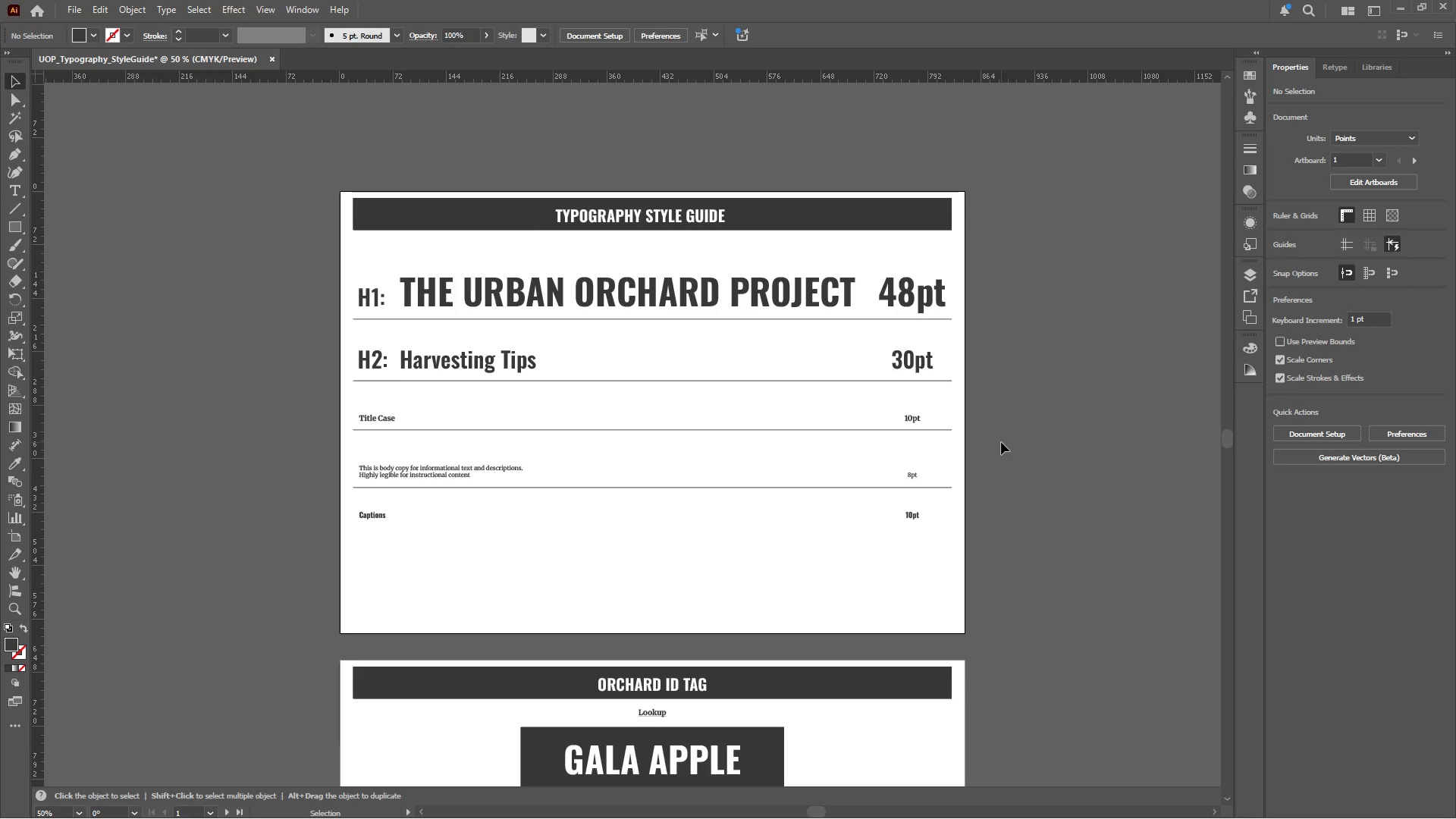 
scroll: coordinate [921, 440], scroll_direction: down, amount: 19.0
 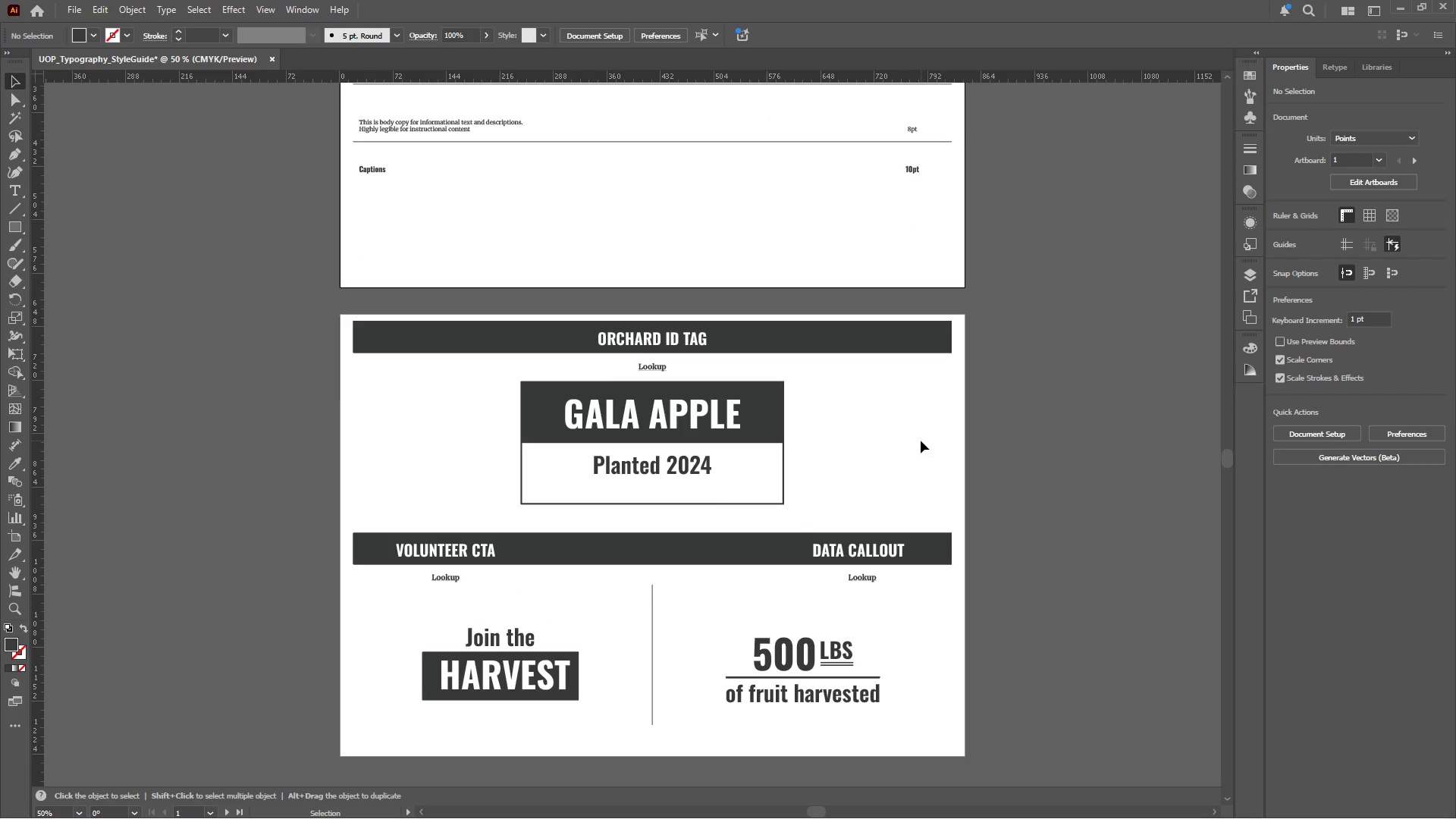 
hold_key(key=AltLeft, duration=0.64)
scroll: coordinate [979, 441], scroll_direction: up, amount: 1.0
 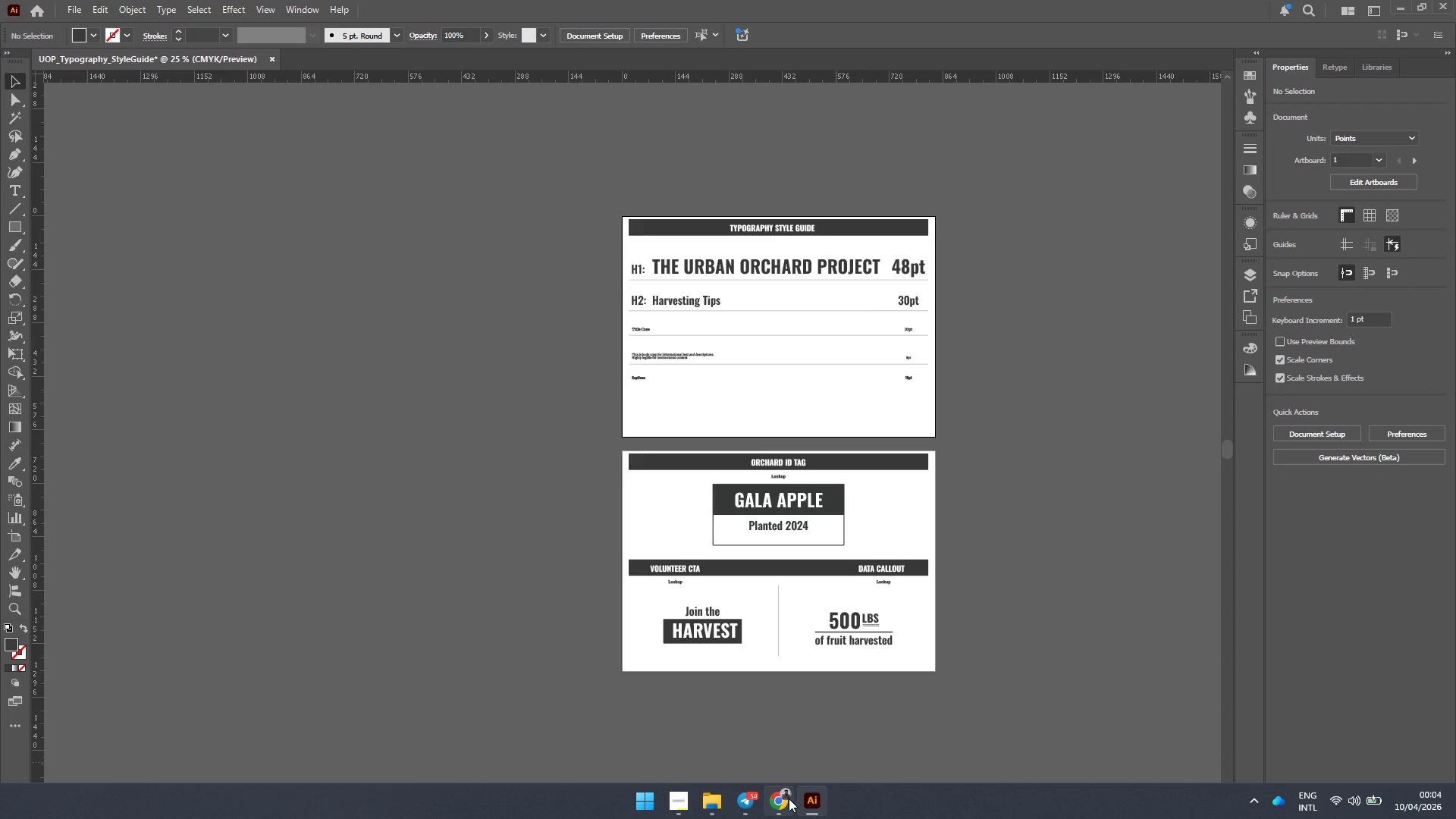 
wait(5.71)
 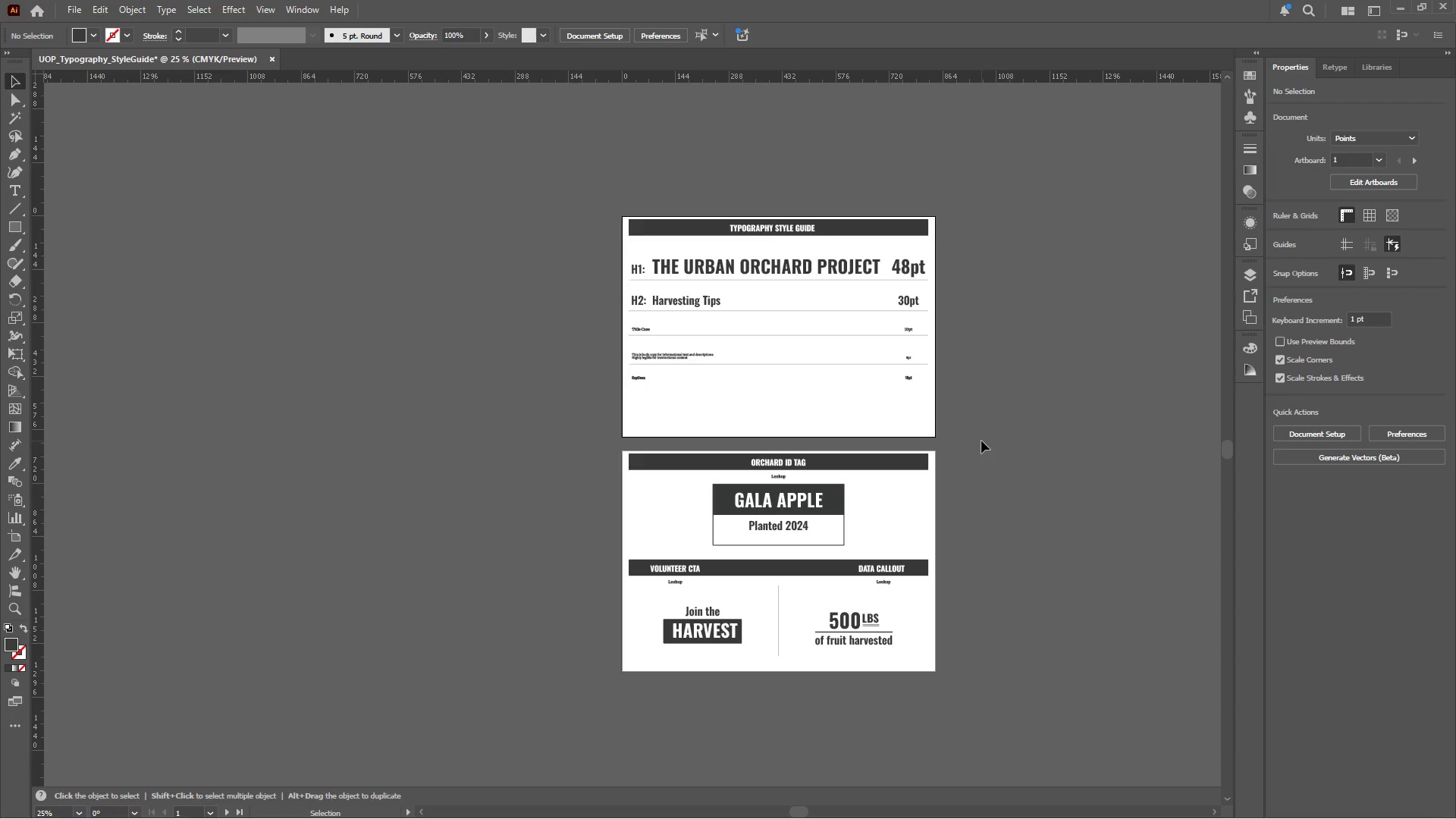 
left_click([682, 804])